 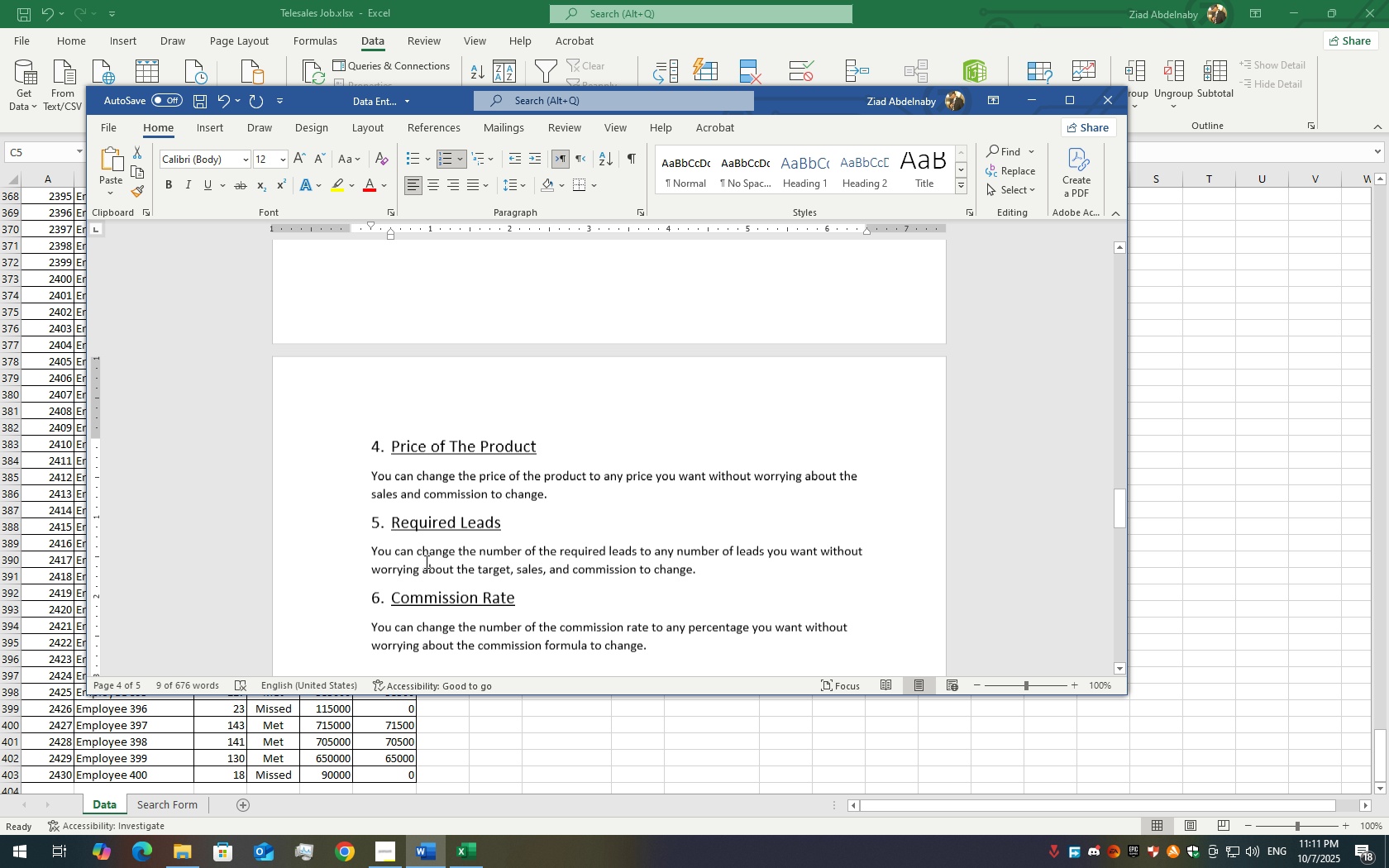 
left_click([162, 798])
 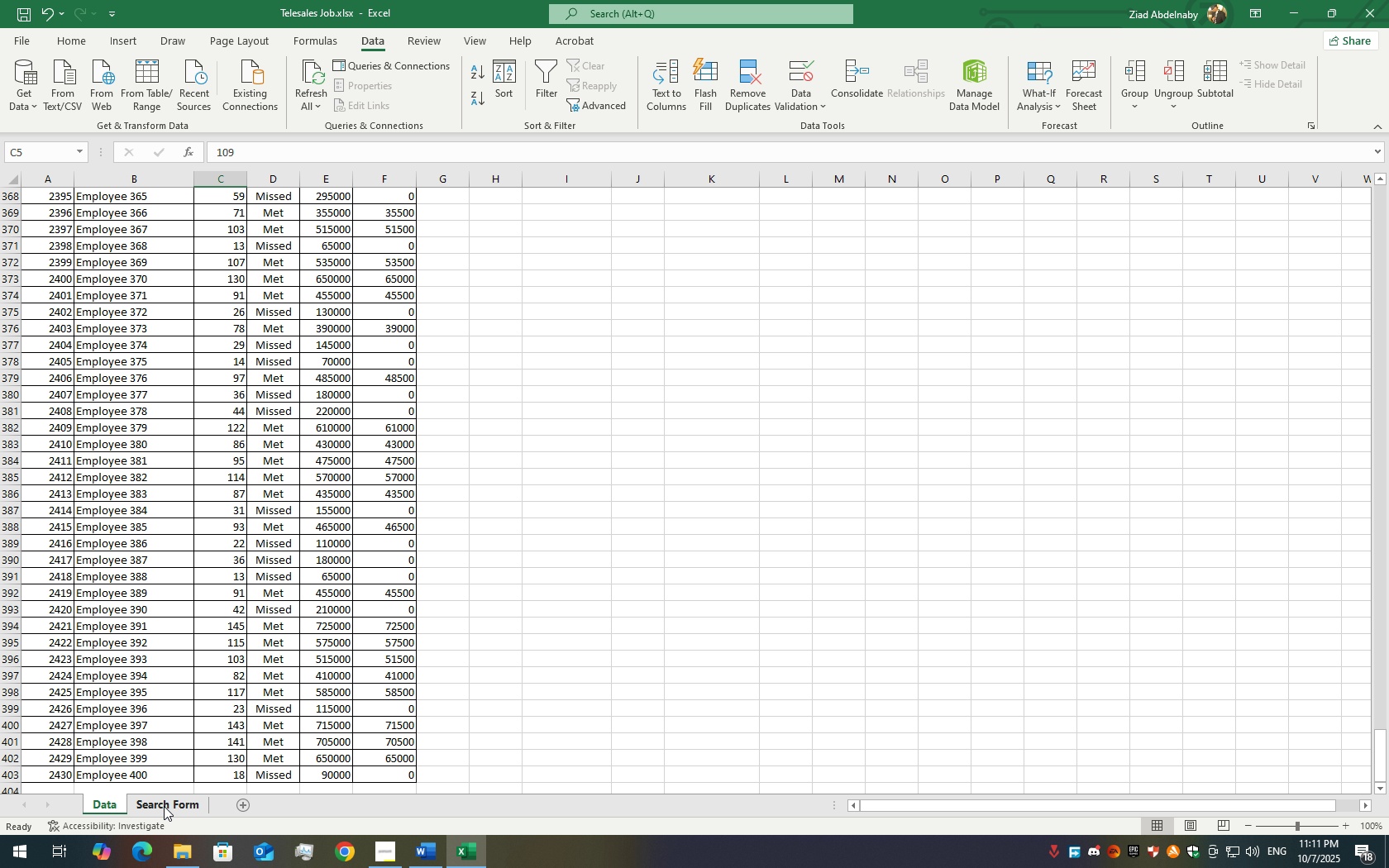 
left_click([164, 806])
 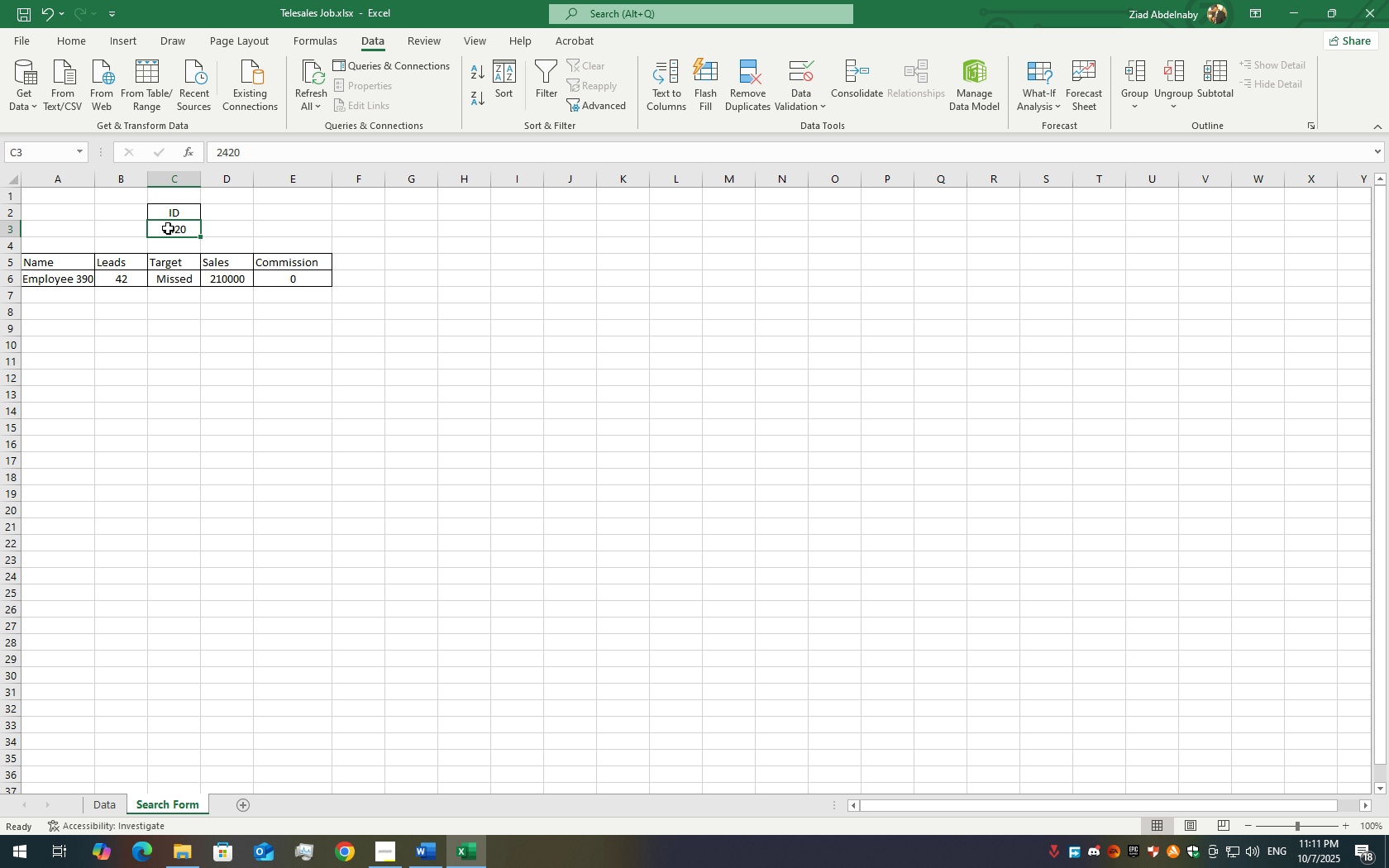 
double_click([168, 228])
 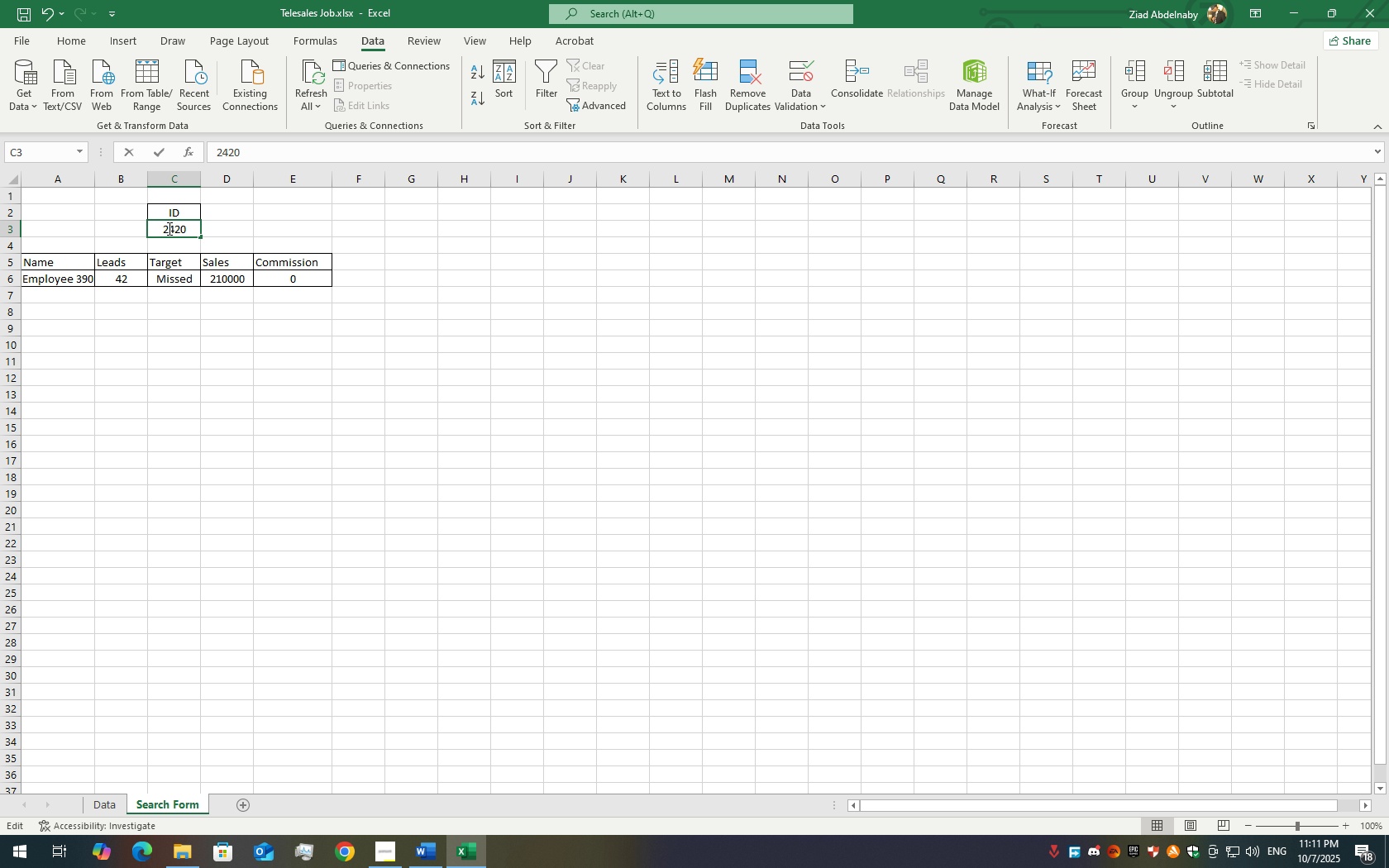 
triple_click([168, 228])
 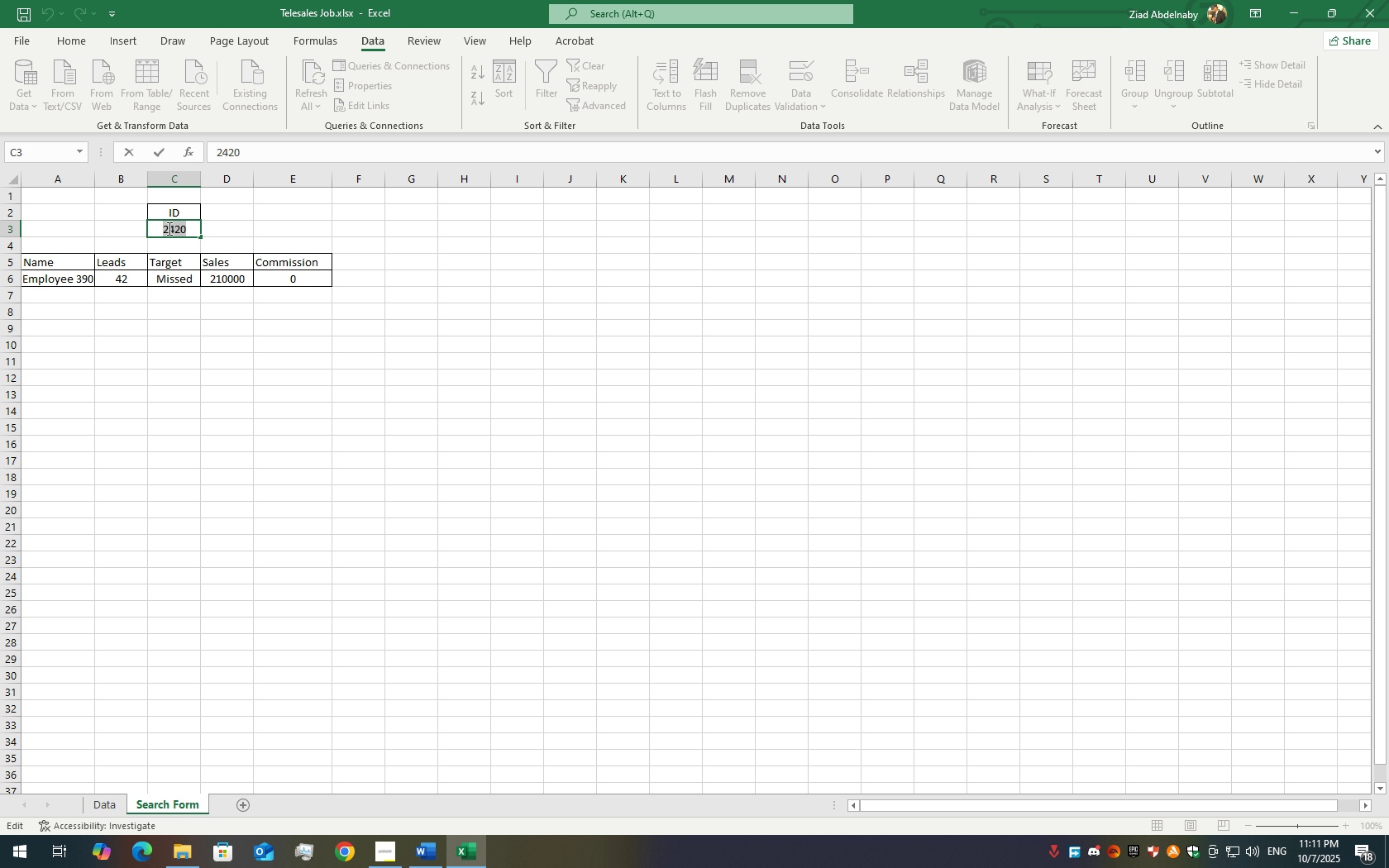 
triple_click([168, 228])
 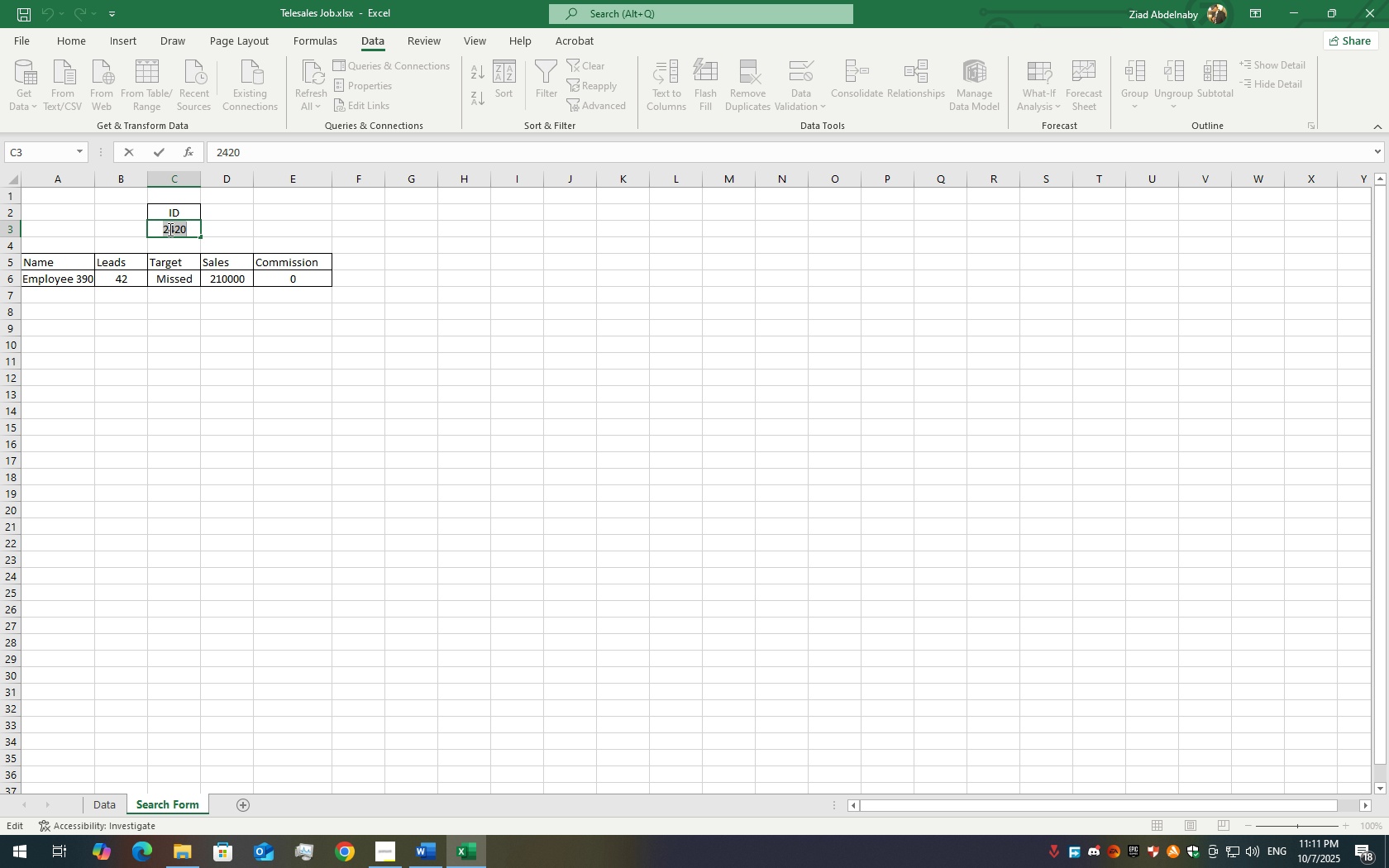 
key(Numpad2)
 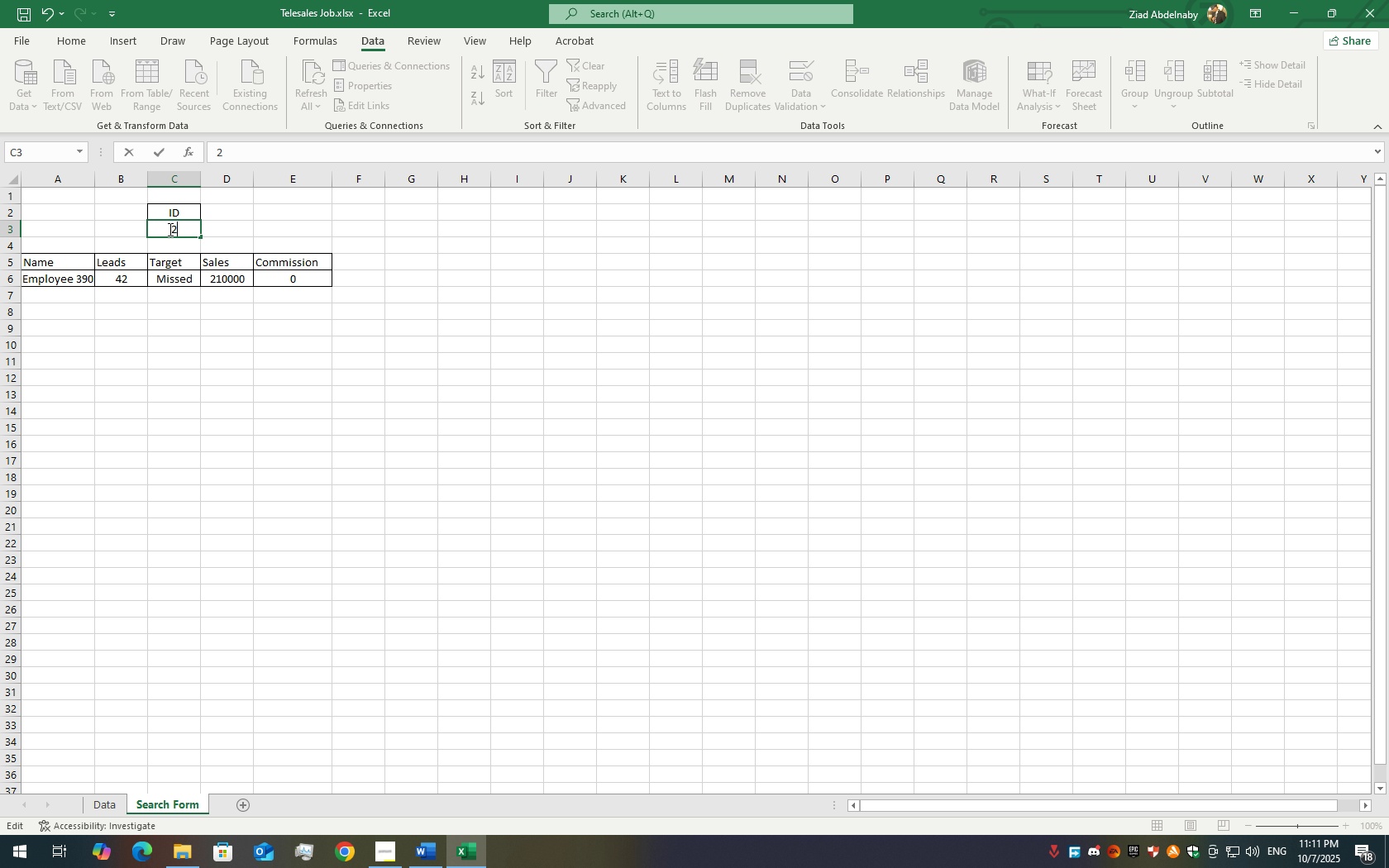 
key(Numpad3)
 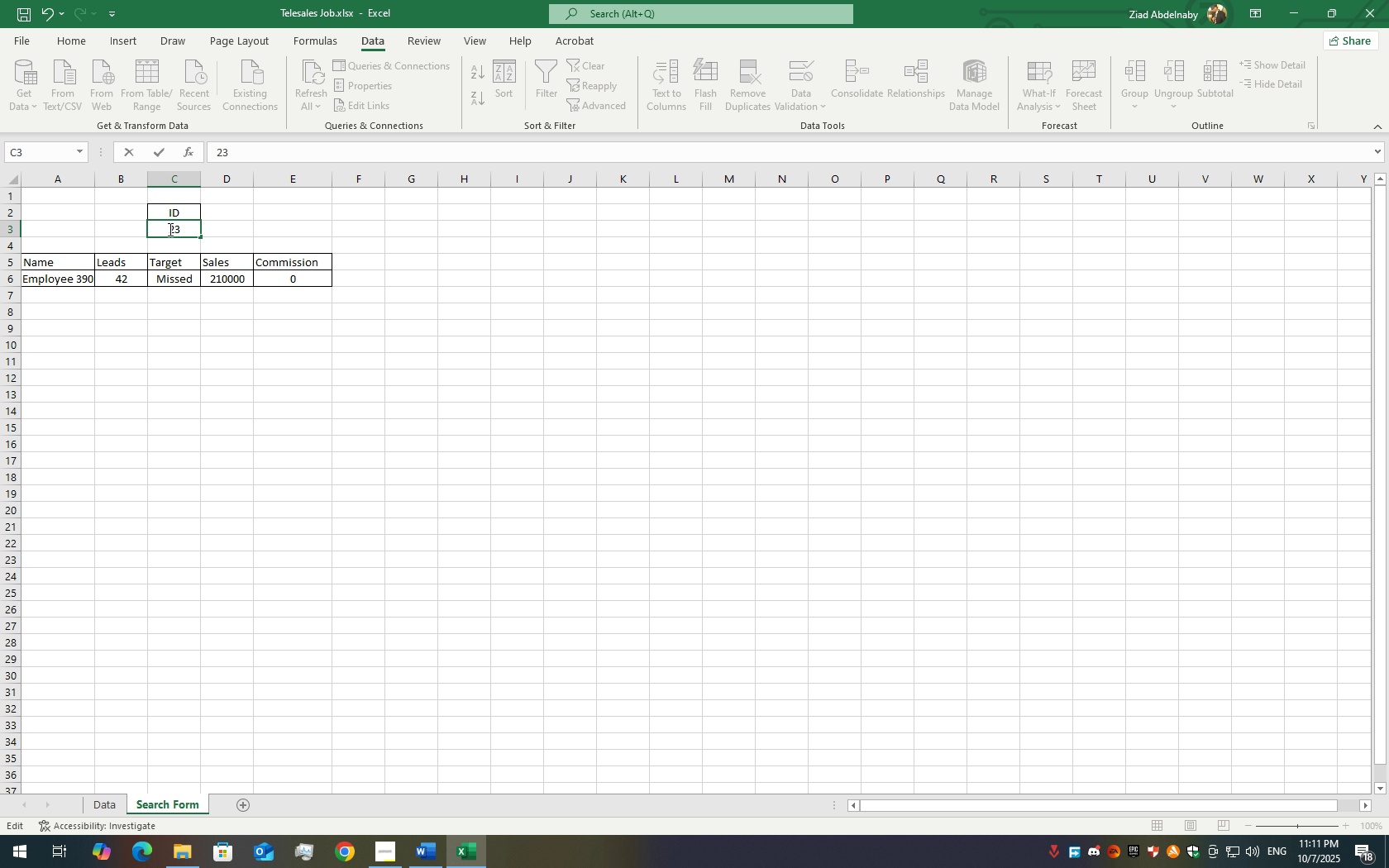 
key(Numpad1)
 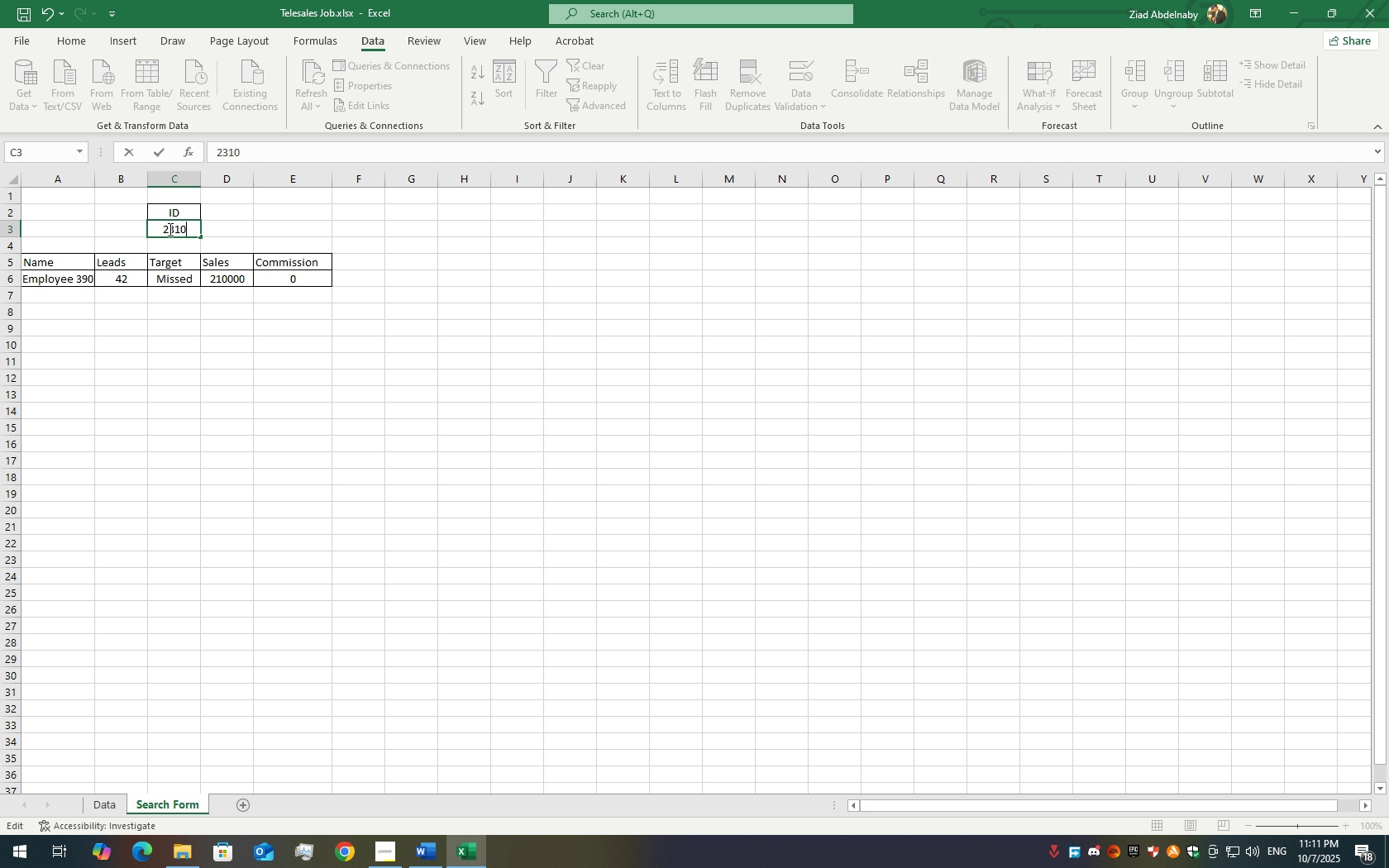 
key(Numpad0)
 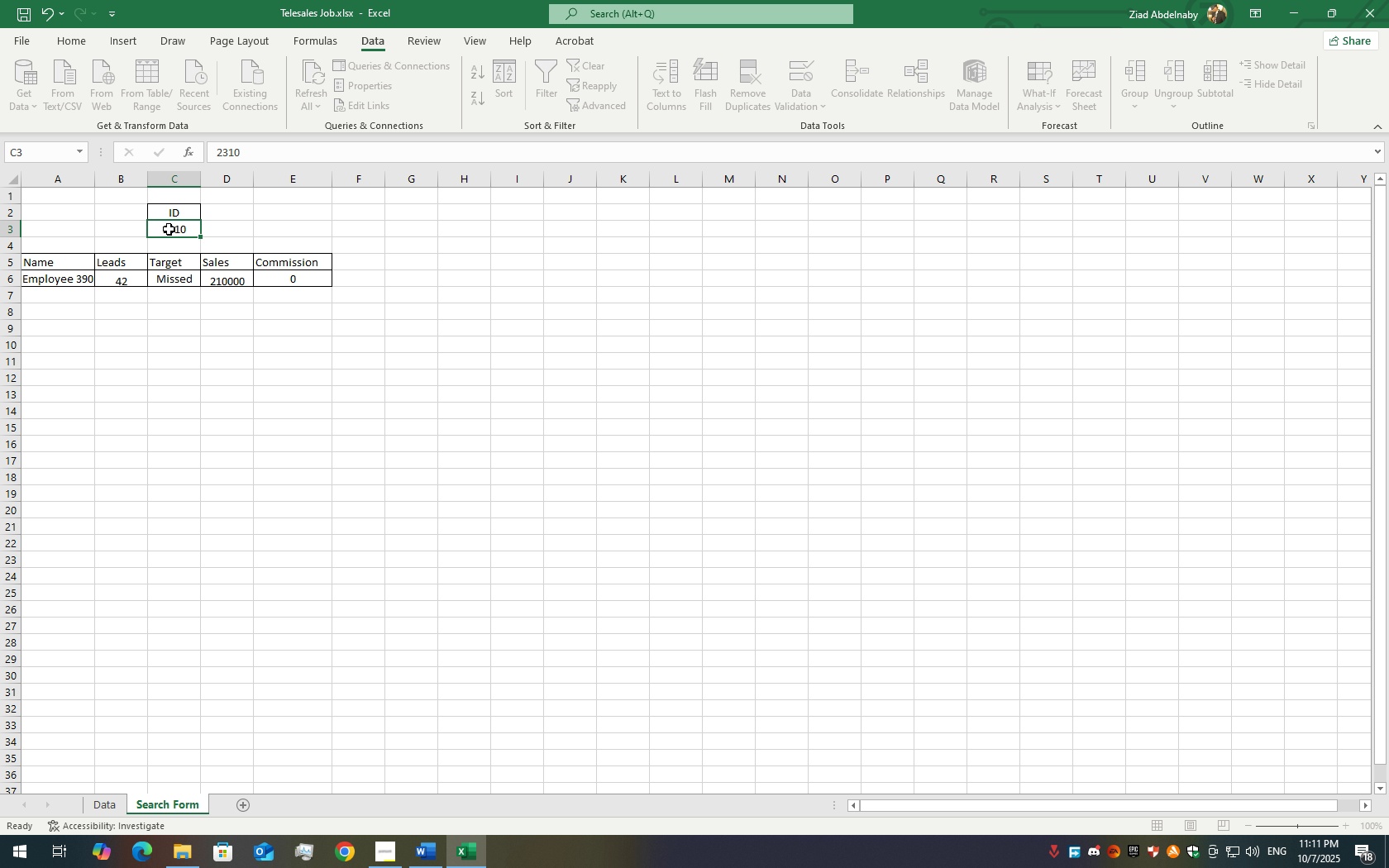 
key(Enter)